 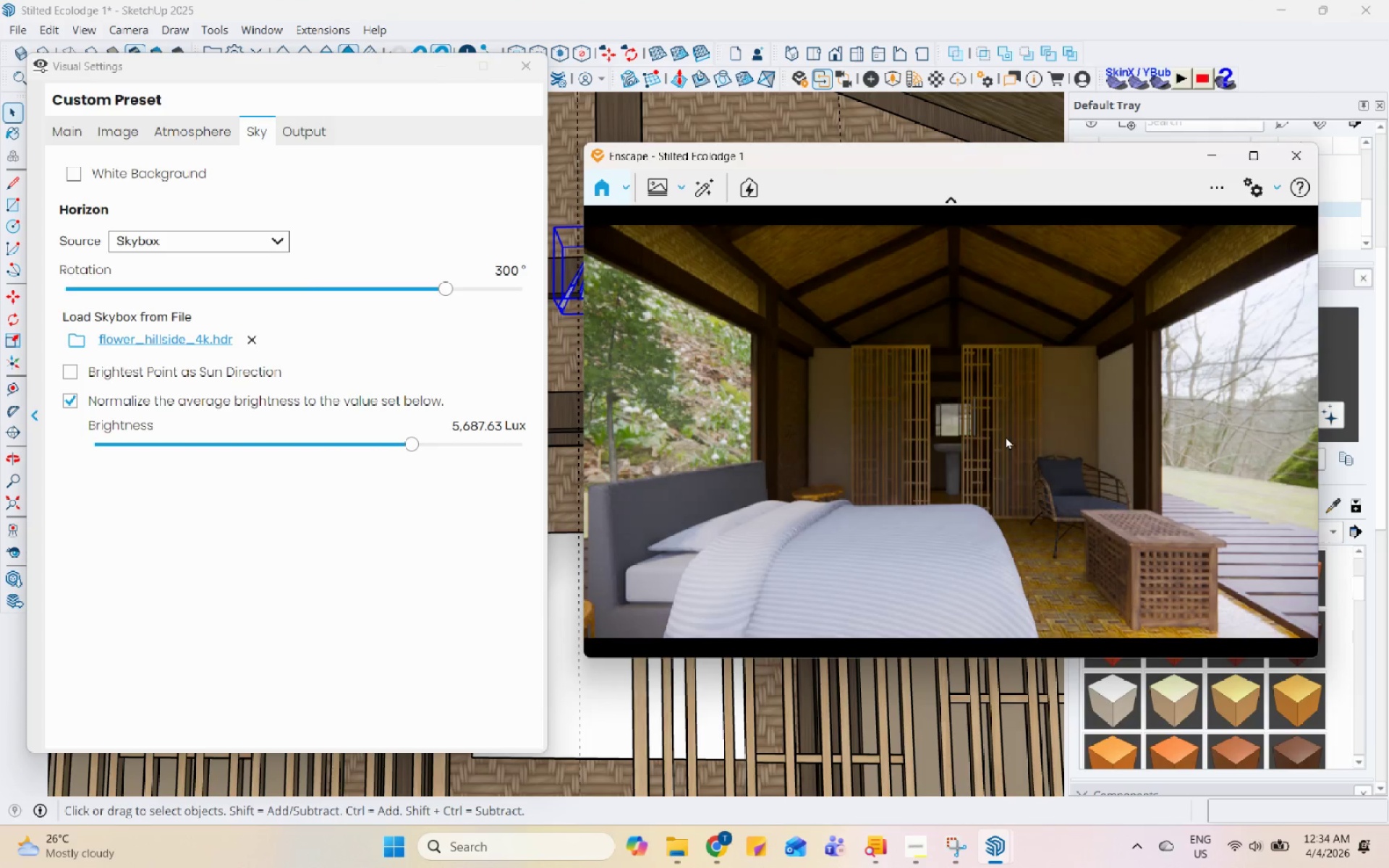 
scroll: coordinate [791, 558], scroll_direction: down, amount: 34.0
 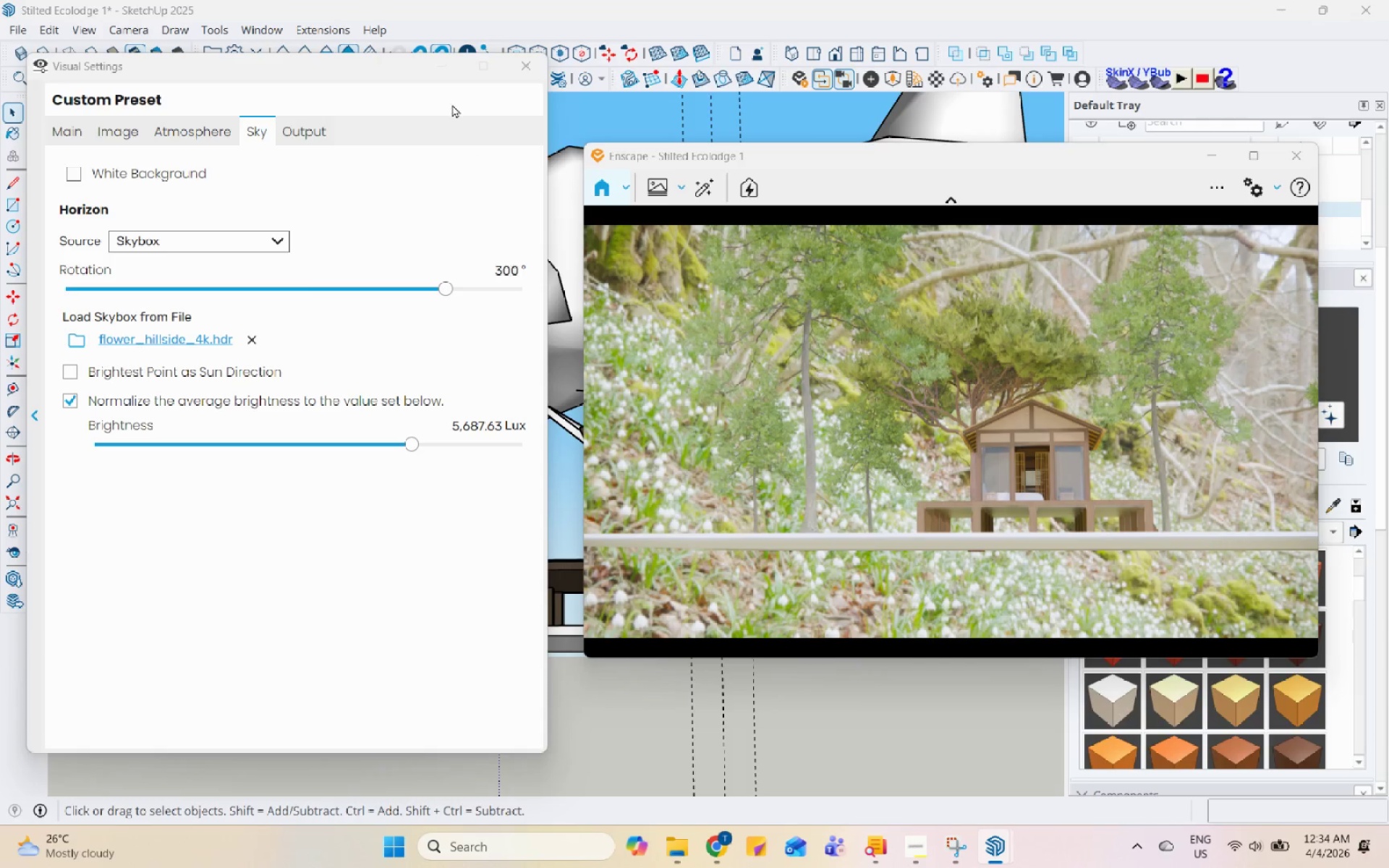 
left_click([447, 52])
 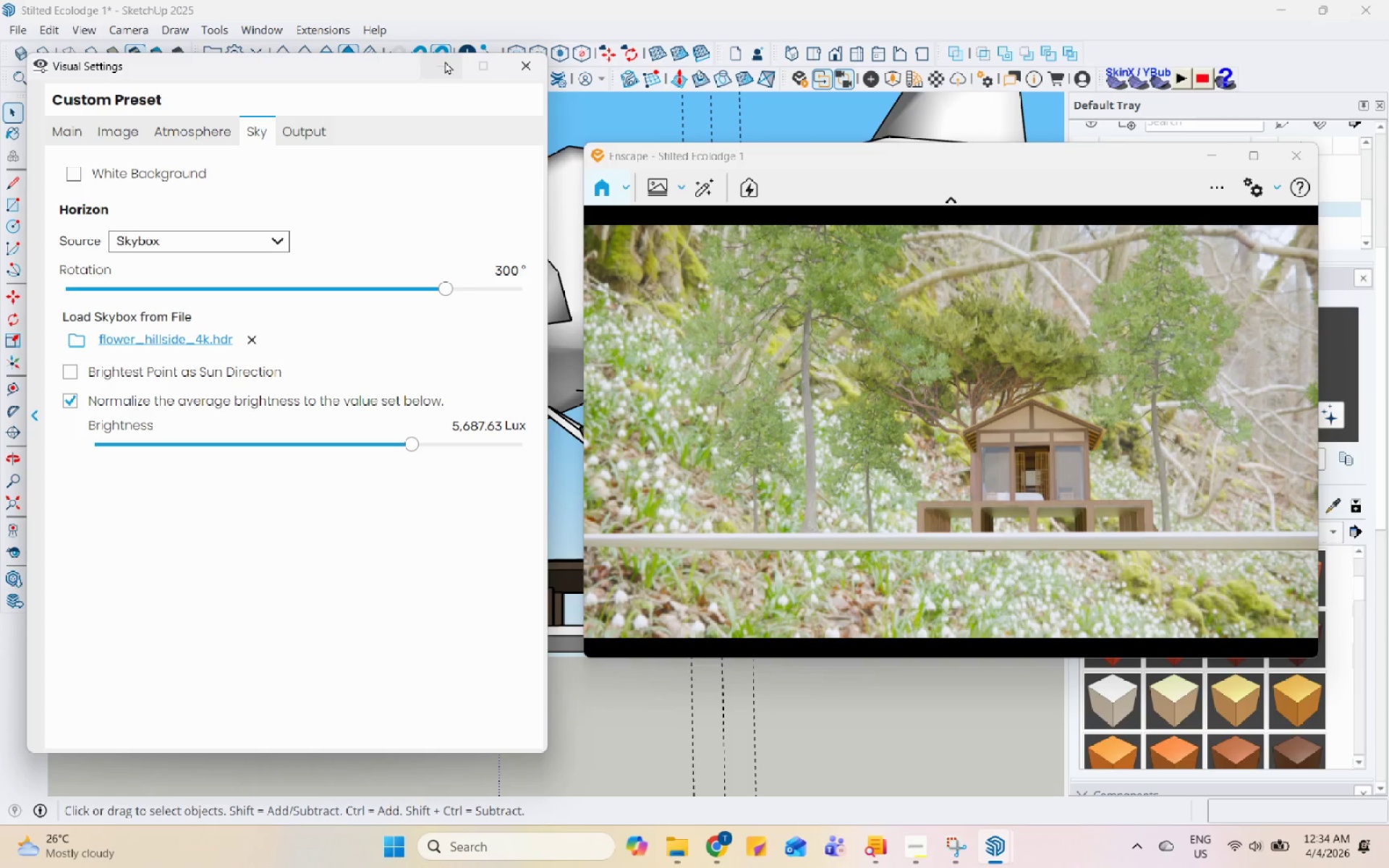 
left_click([444, 62])
 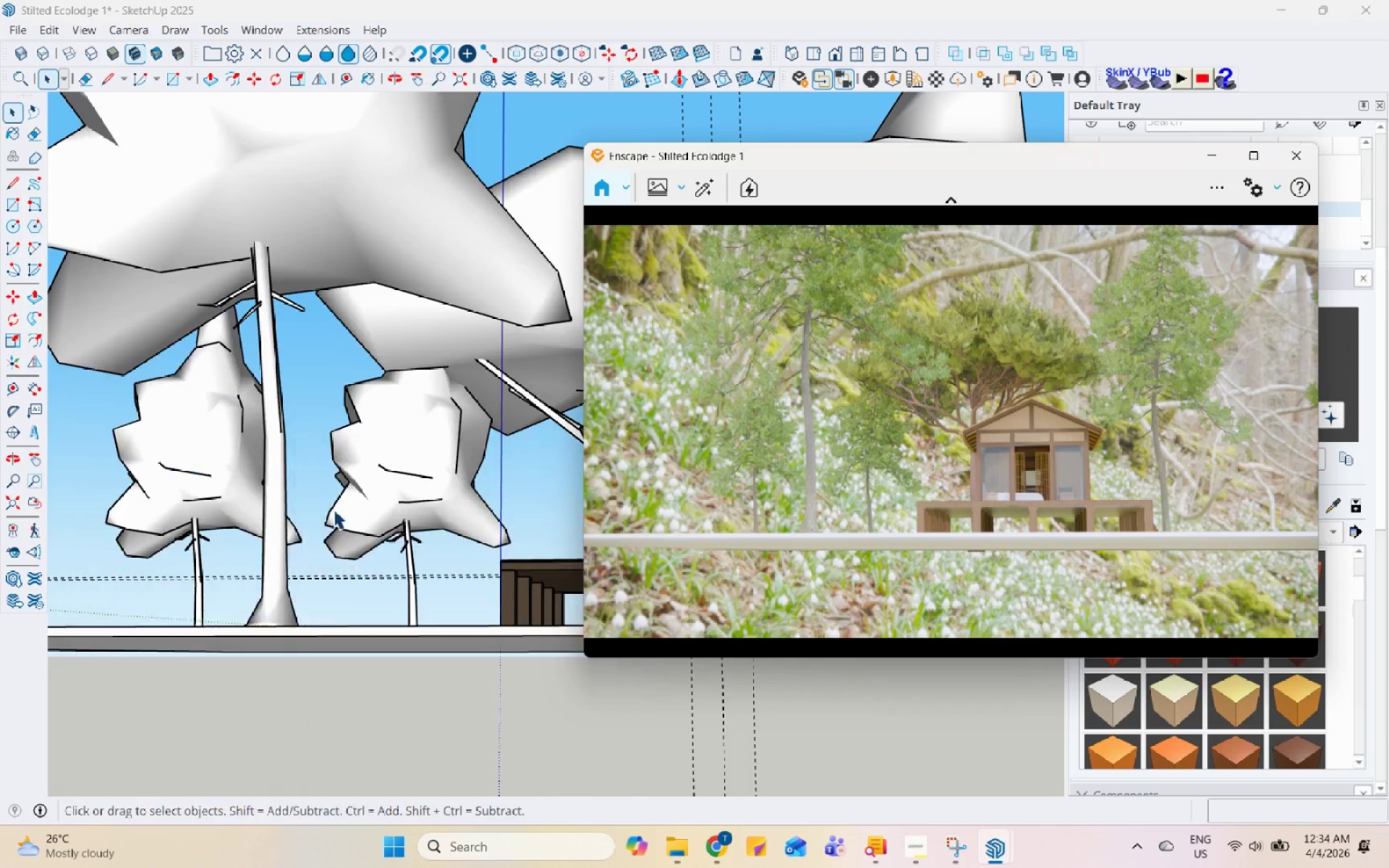 
scroll: coordinate [276, 710], scroll_direction: down, amount: 11.0
 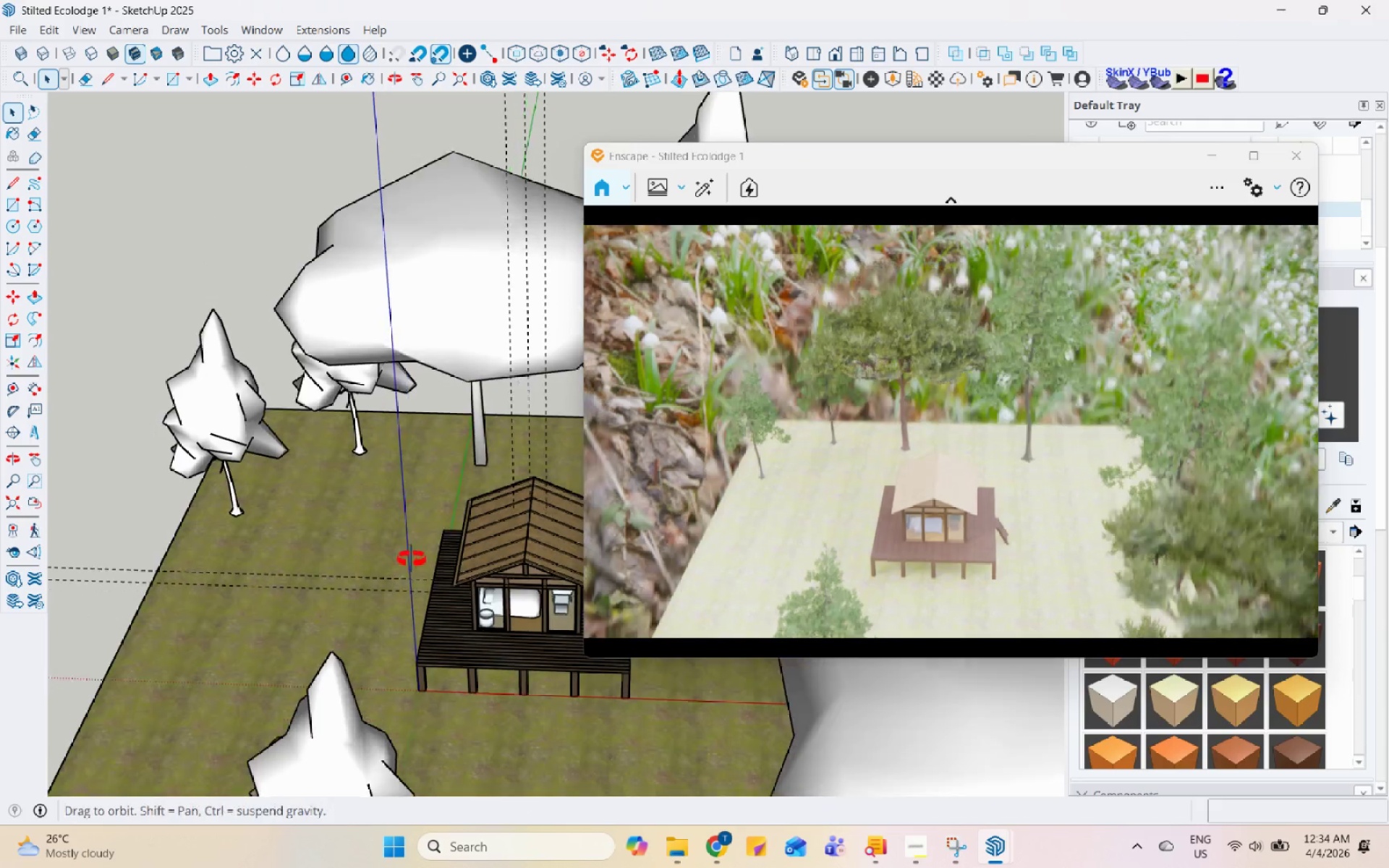 
scroll: coordinate [512, 471], scroll_direction: up, amount: 8.0
 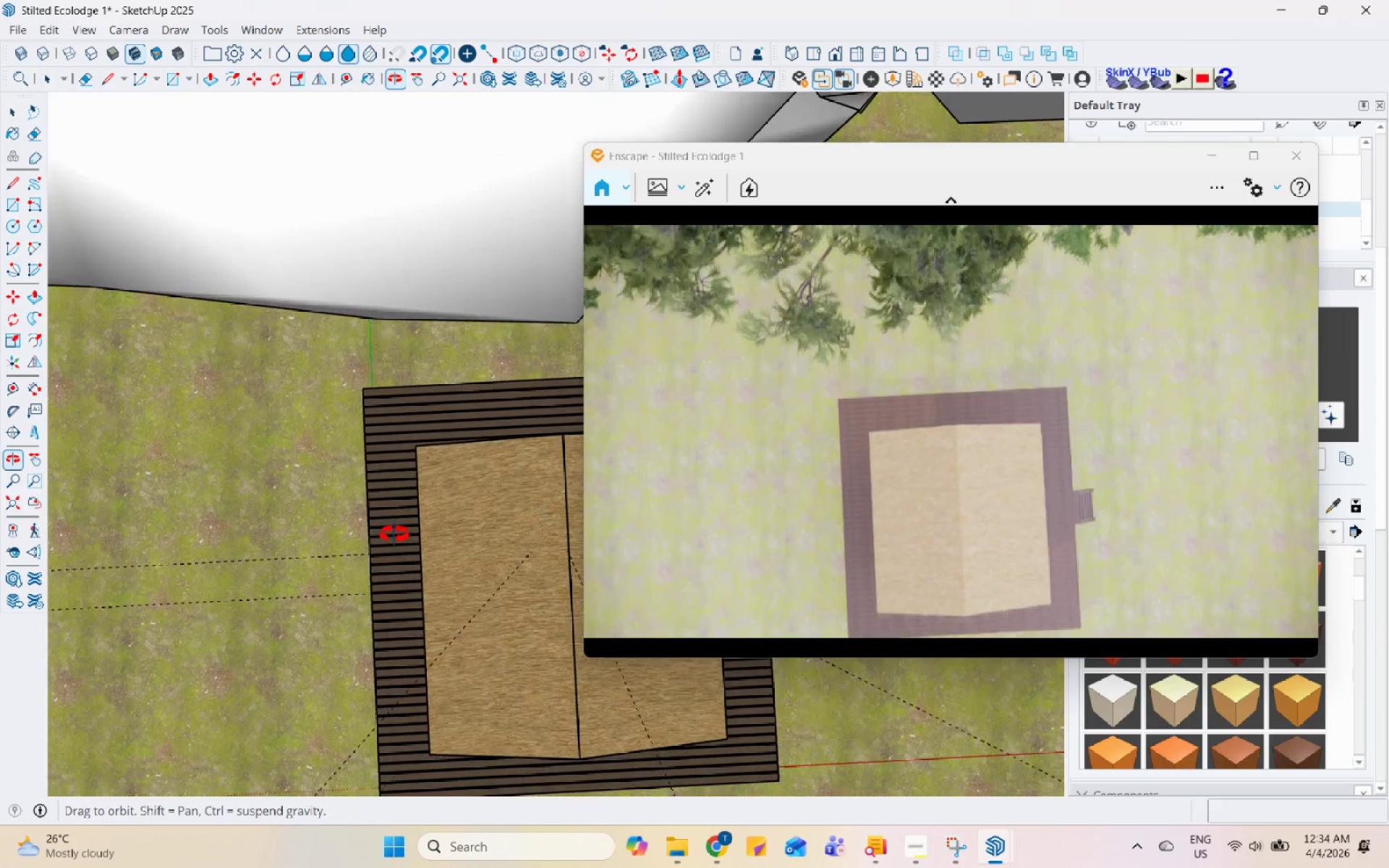 
scroll: coordinate [402, 383], scroll_direction: down, amount: 4.0
 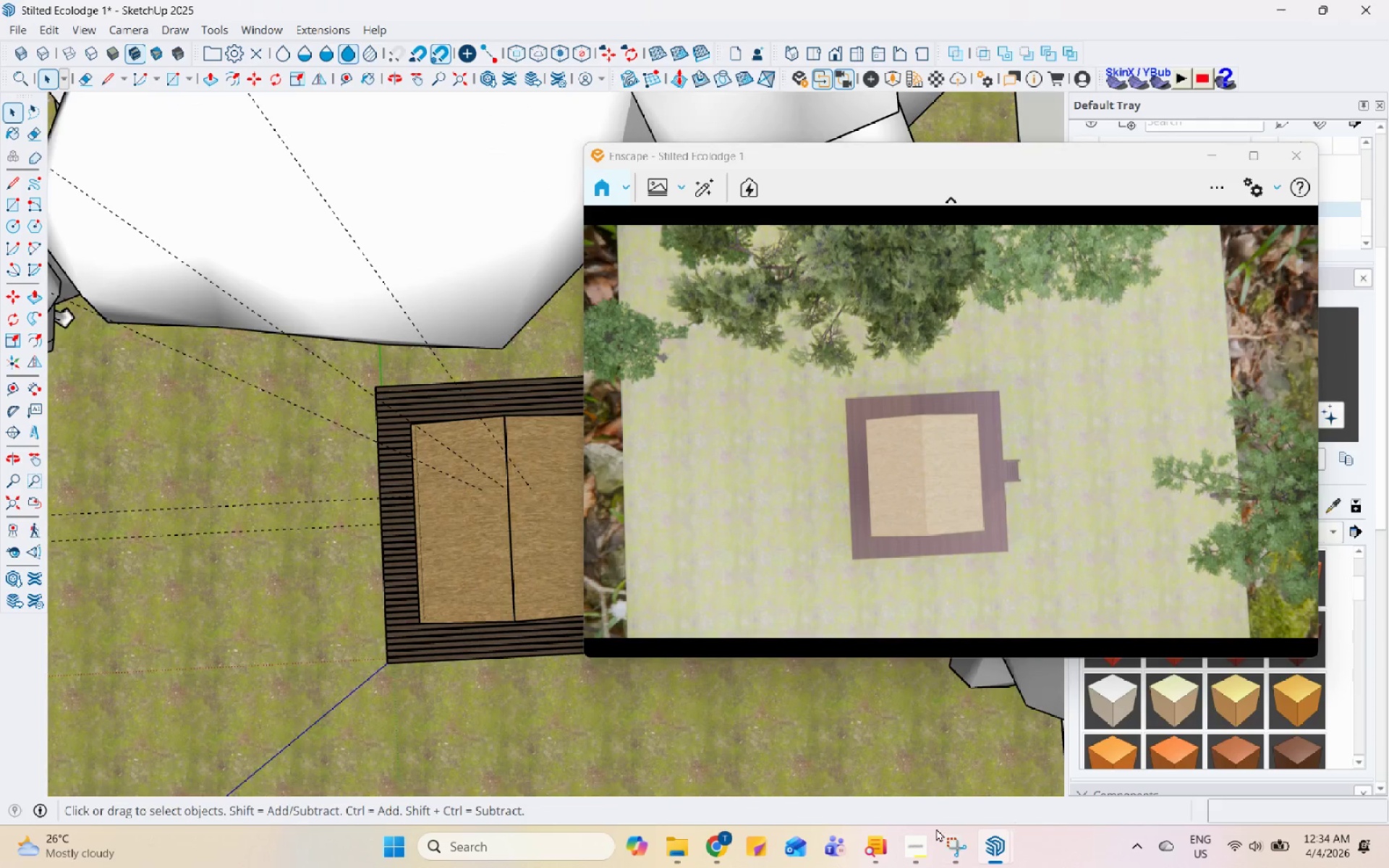 
left_click([917, 854])